 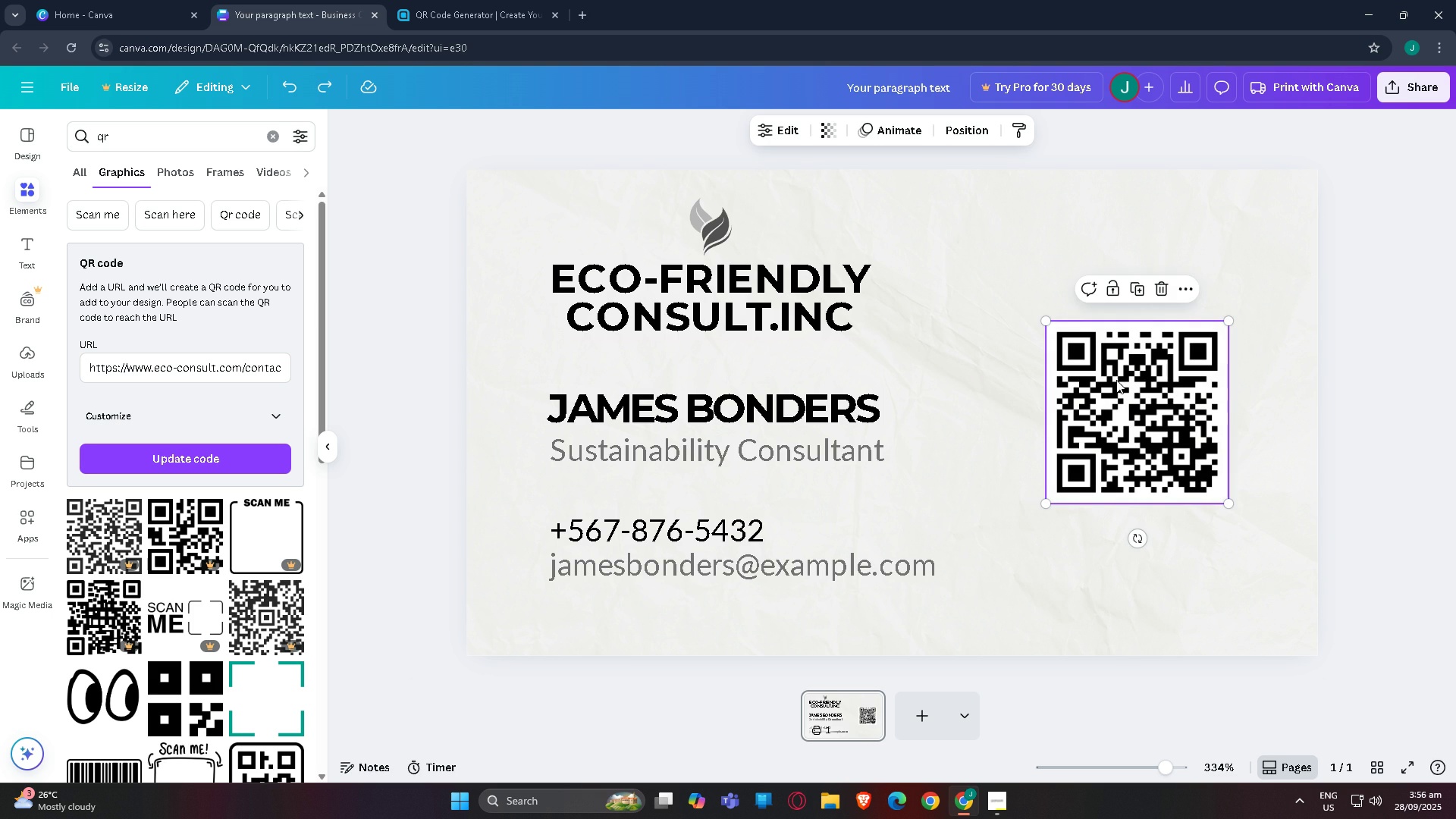 
left_click([774, 126])
 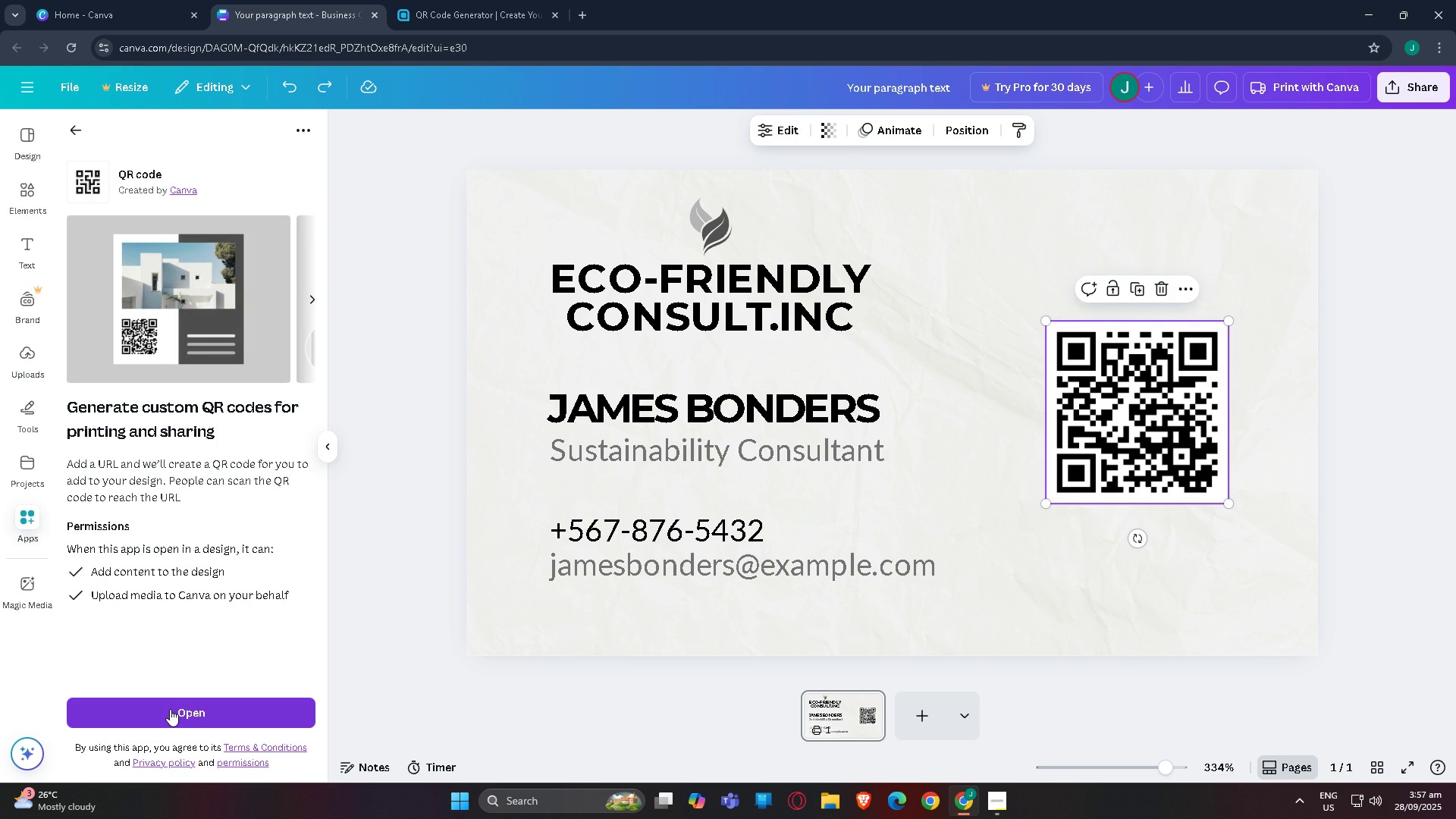 
left_click([170, 708])
 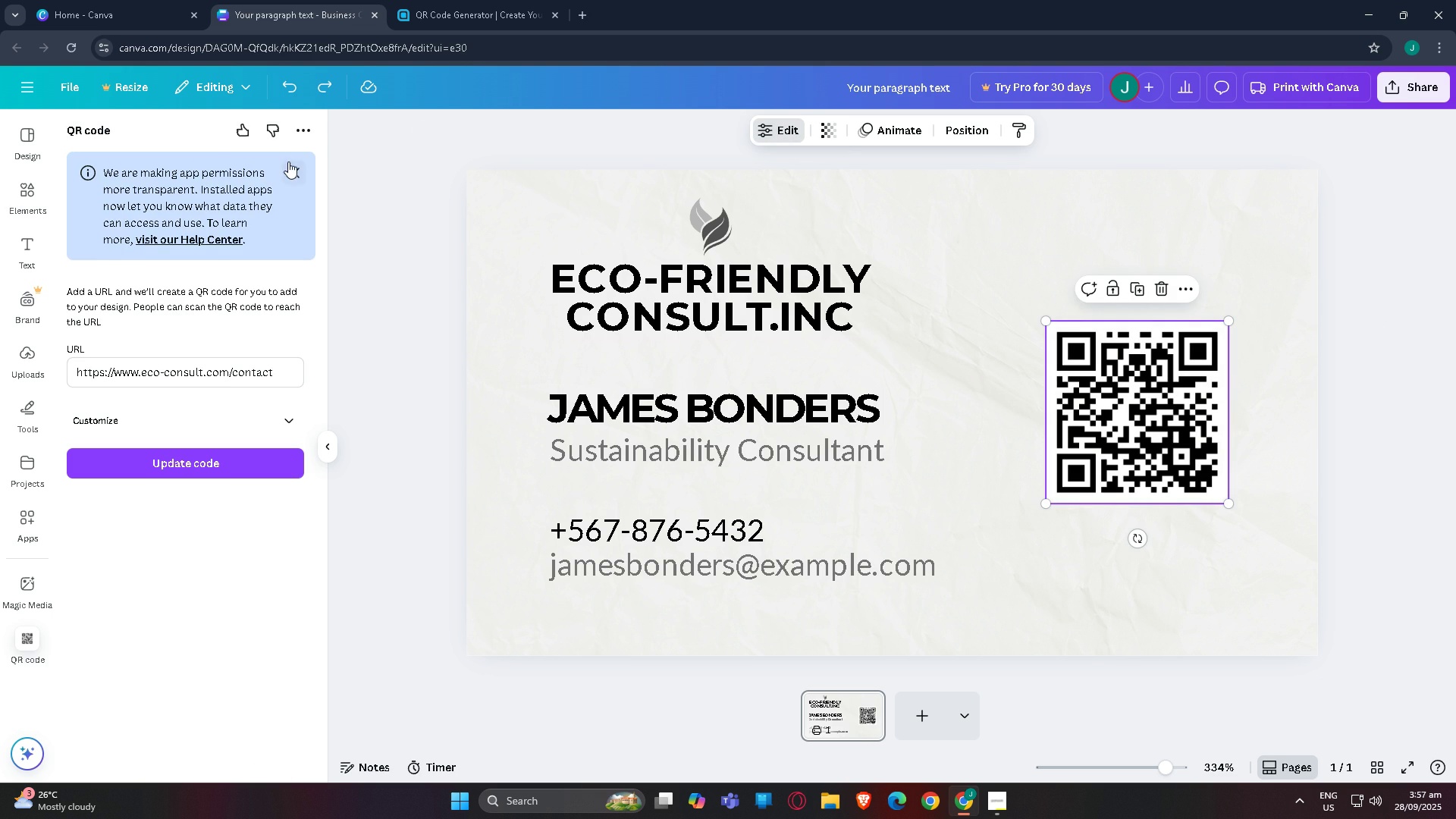 
left_click([288, 171])
 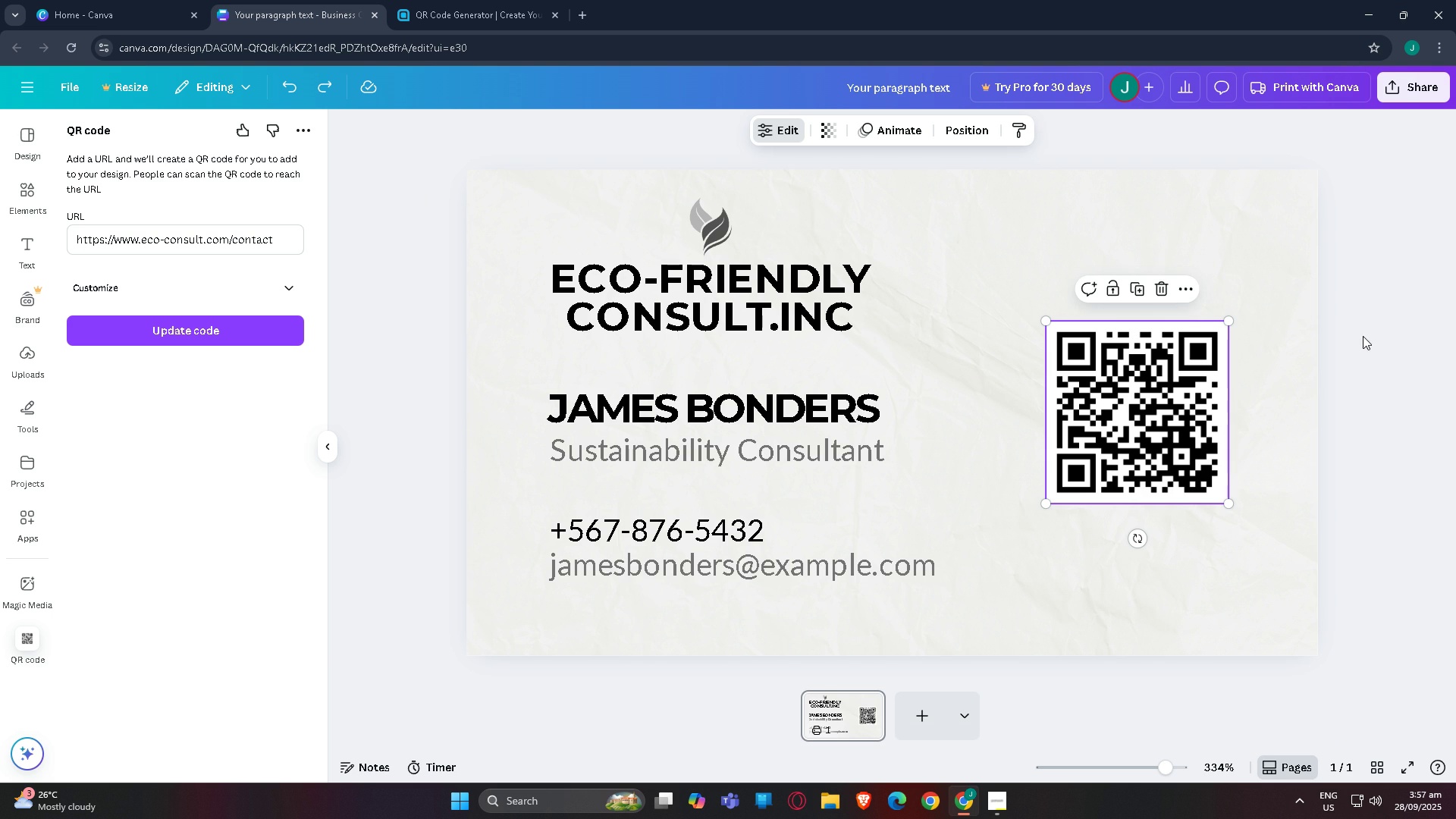 
left_click([1186, 327])
 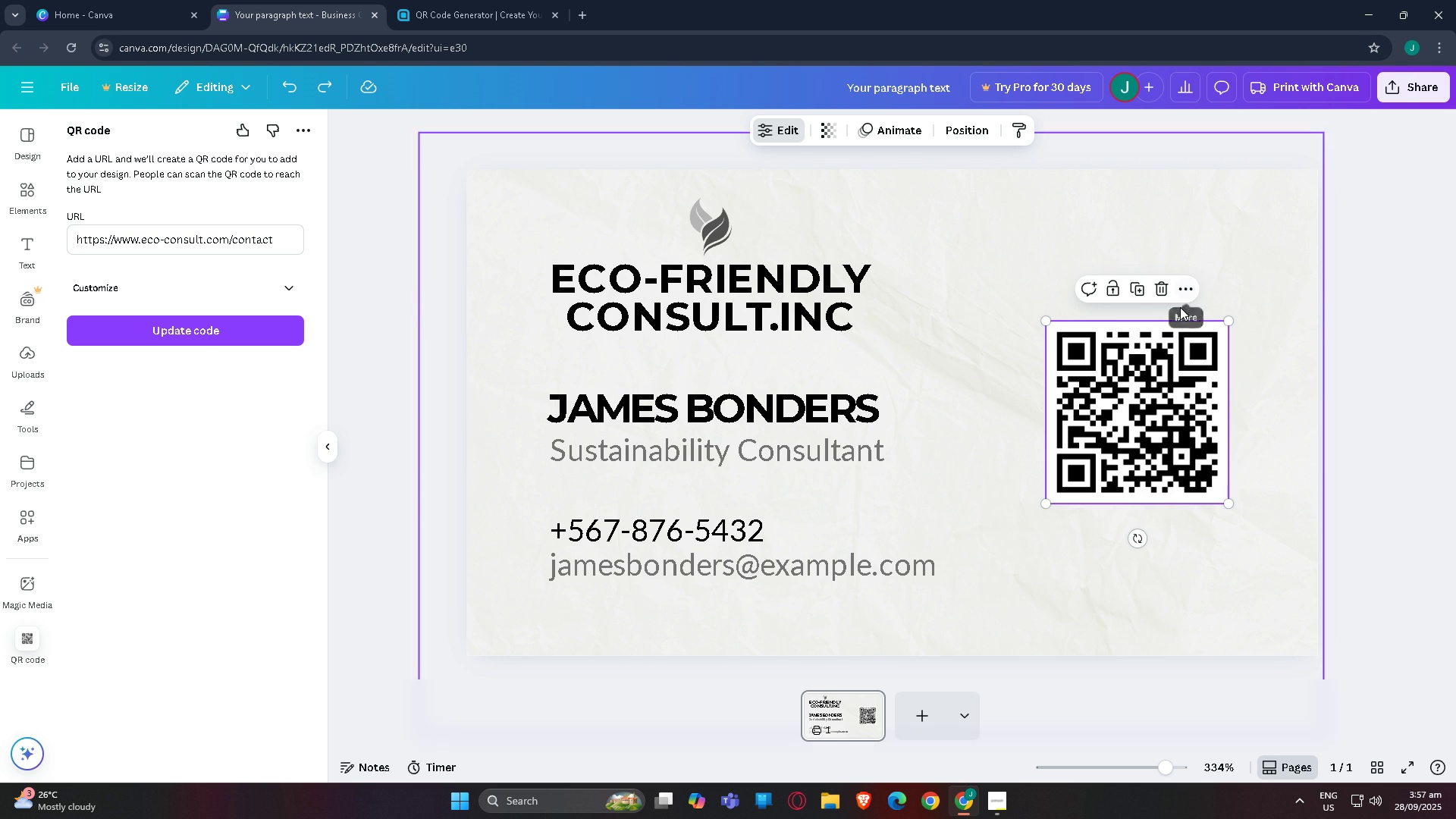 
left_click([1144, 427])
 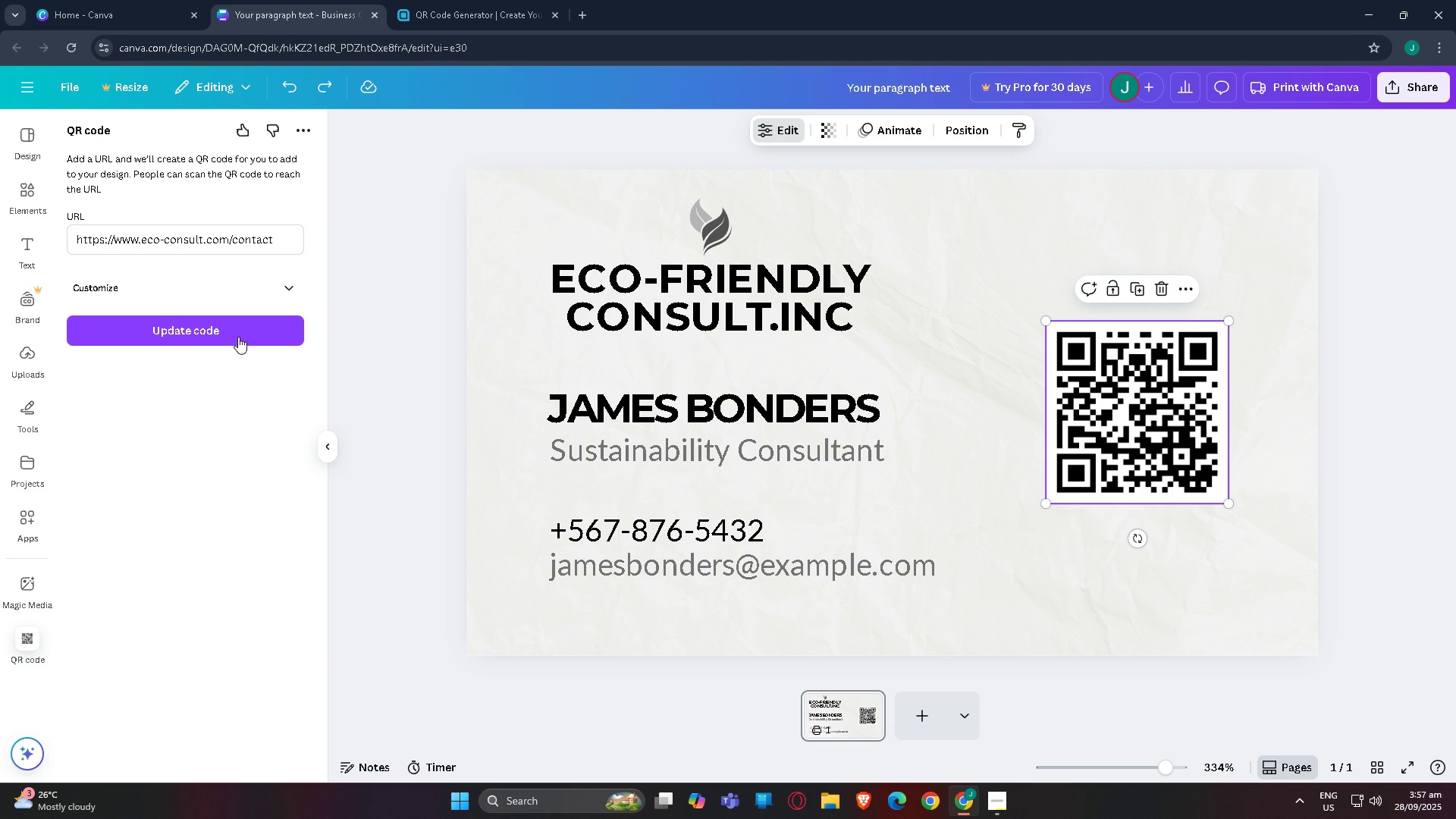 
left_click([206, 341])
 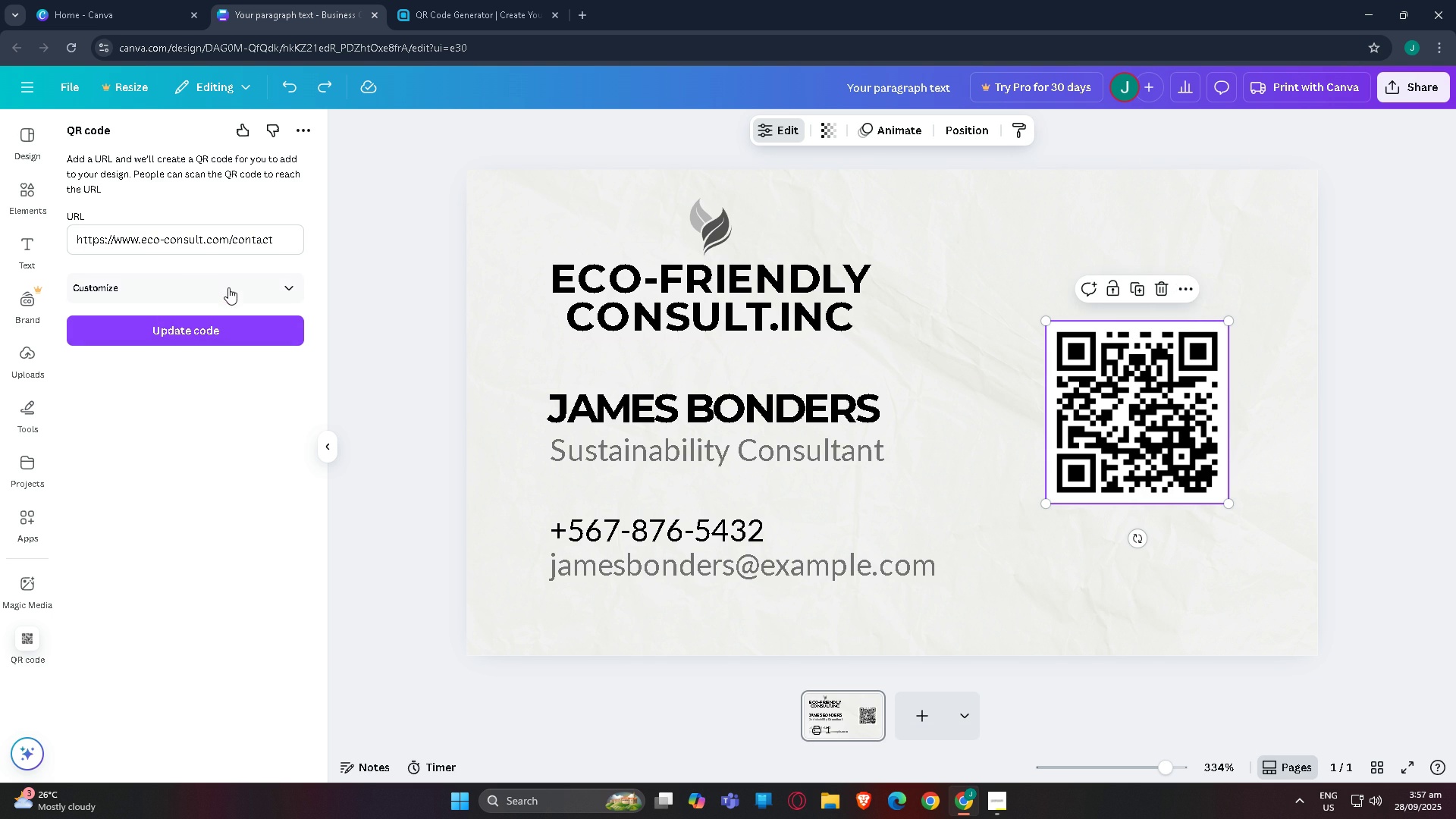 
left_click([259, 297])
 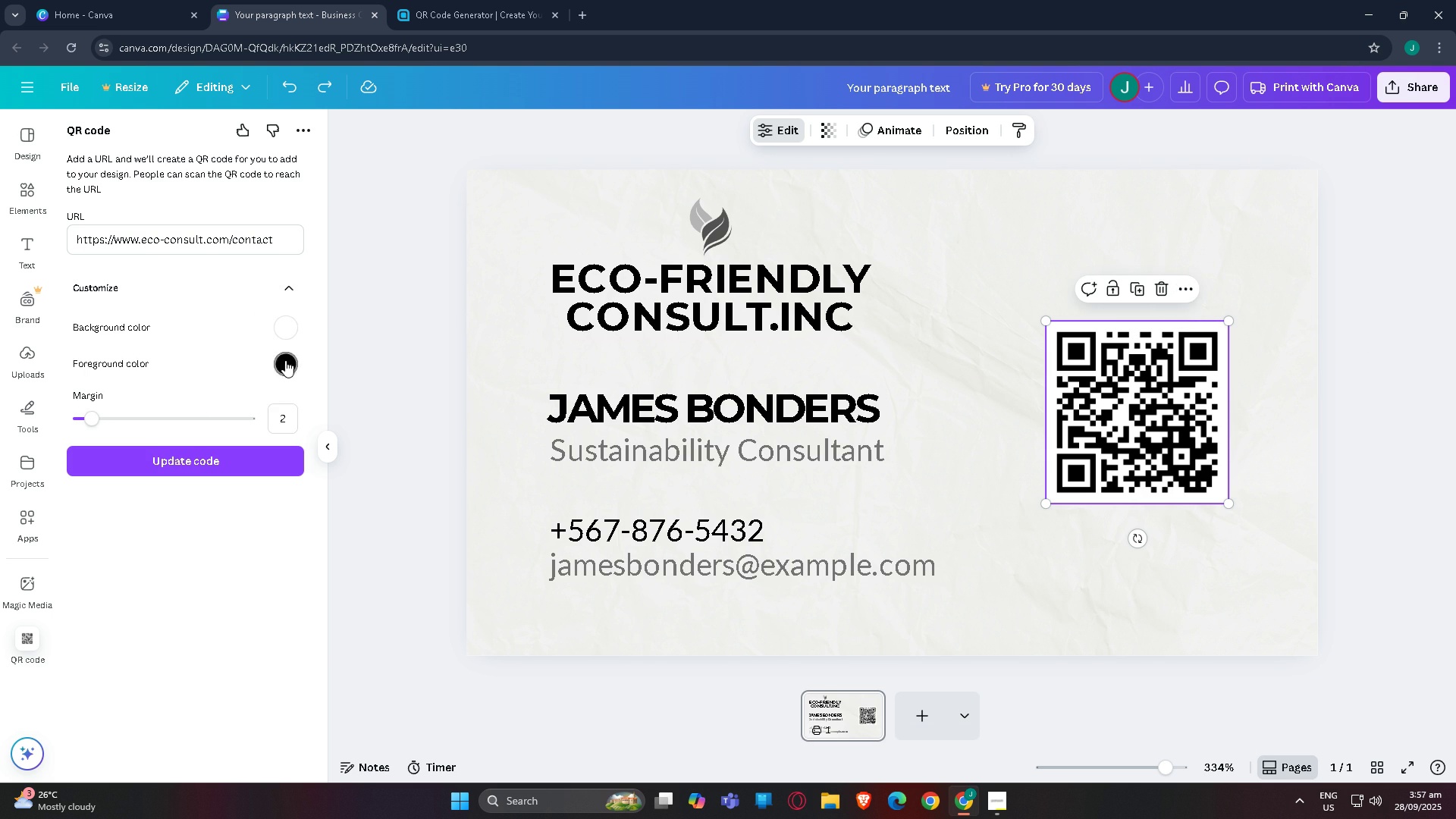 
mouse_move([287, 328])
 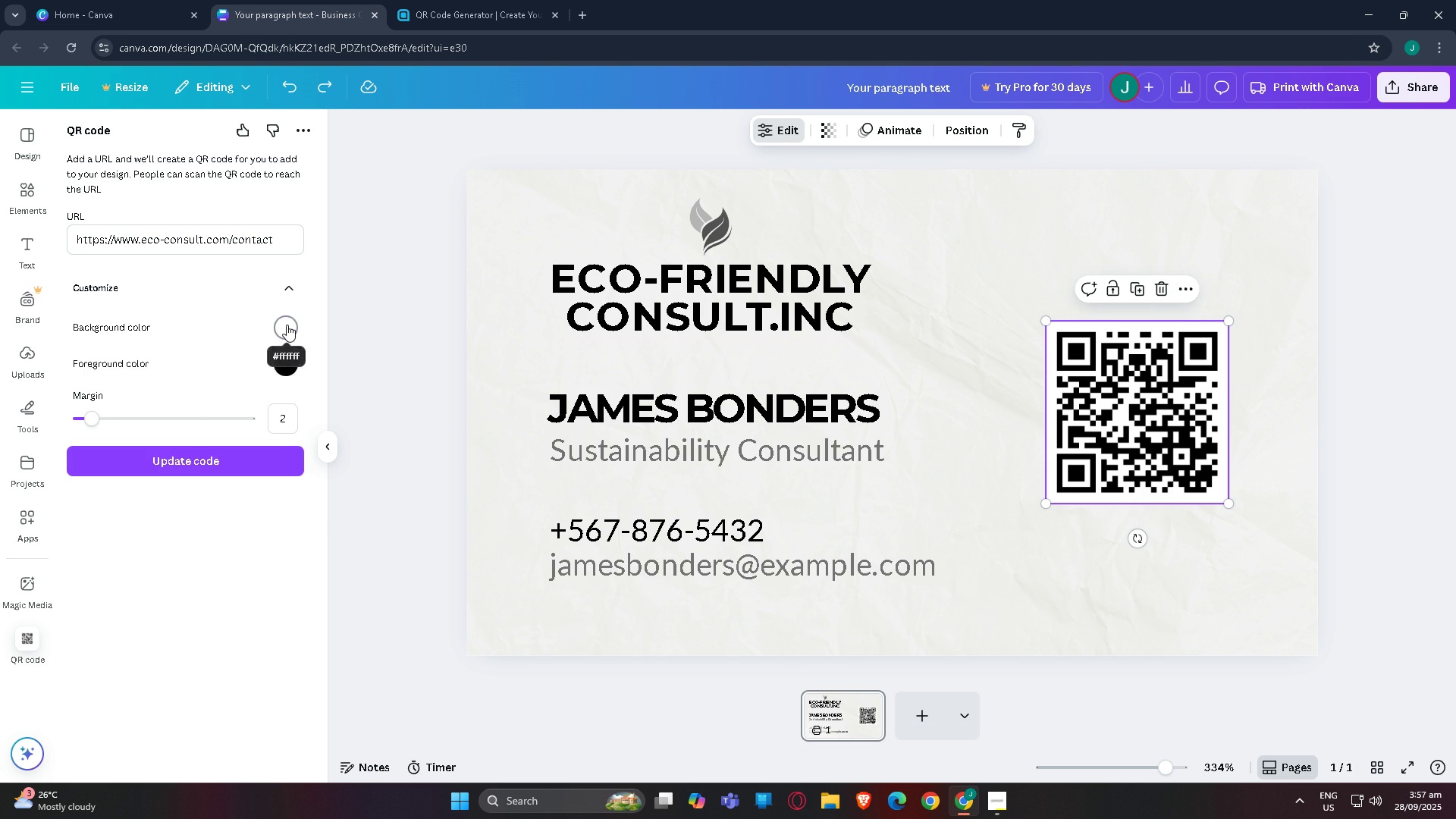 
left_click([287, 325])